 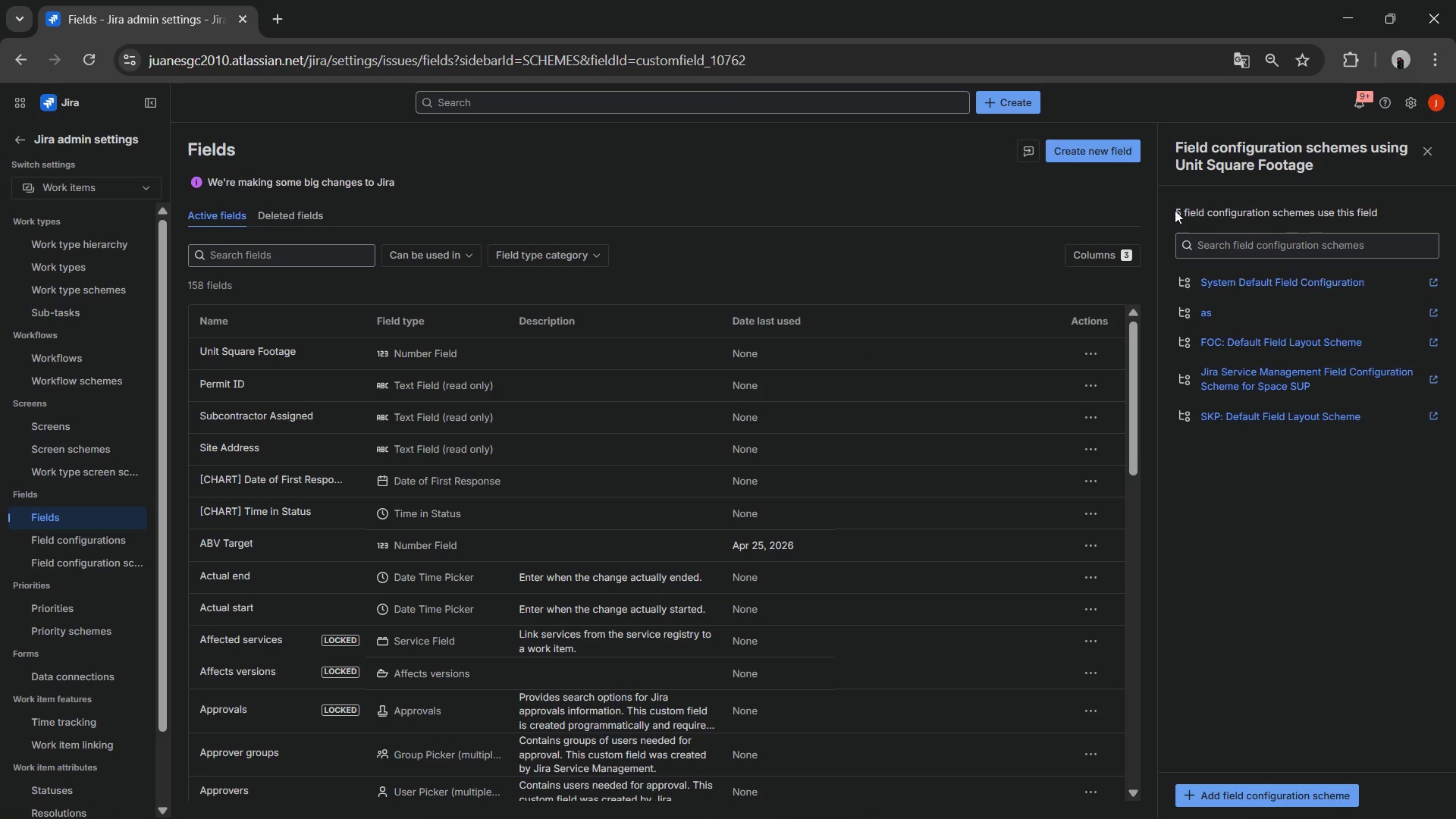 
left_click([23, 139])
 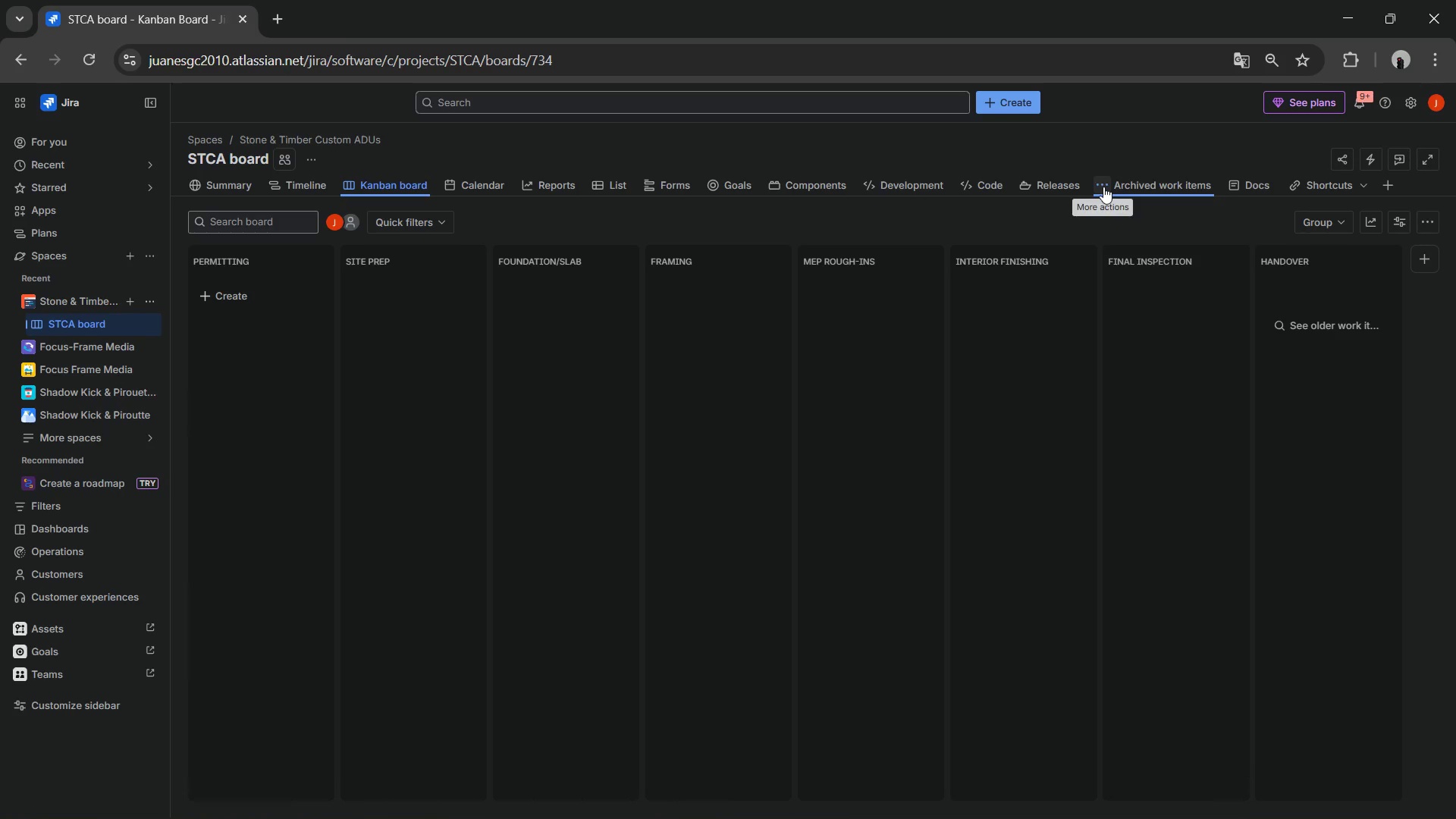 
wait(26.41)
 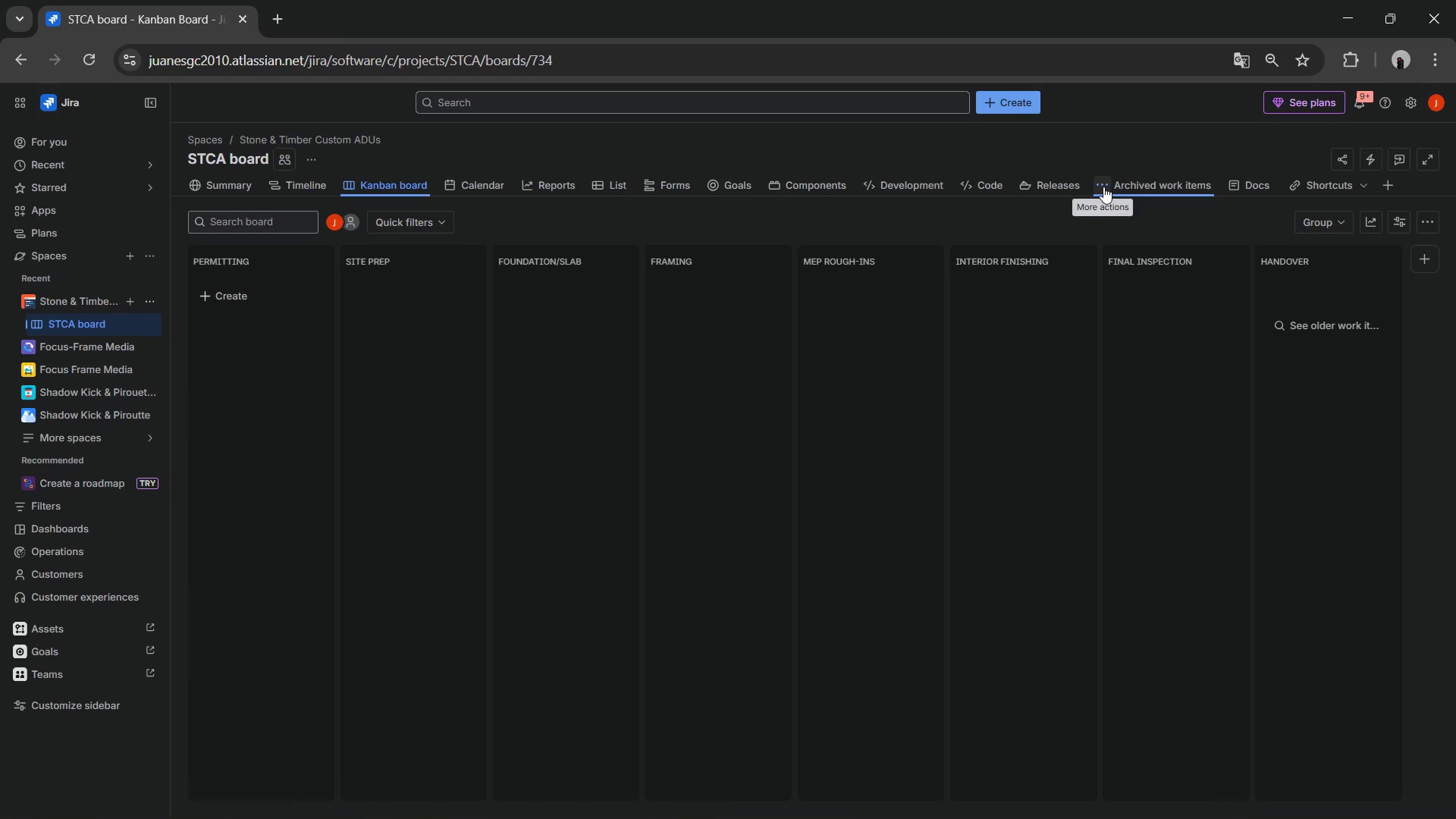 
left_click([1152, 267])
 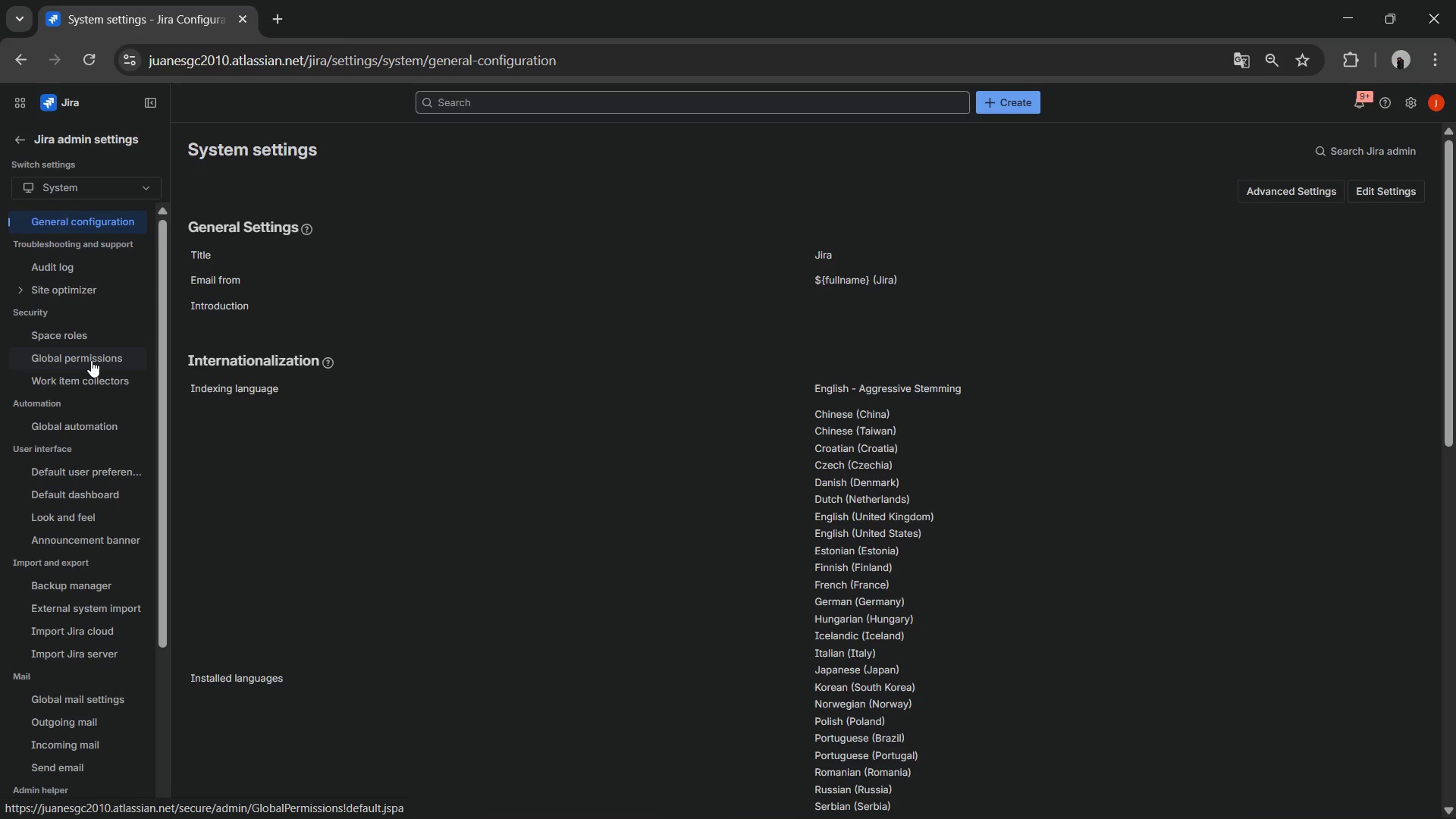 
scroll: coordinate [102, 394], scroll_direction: down, amount: 3.0
 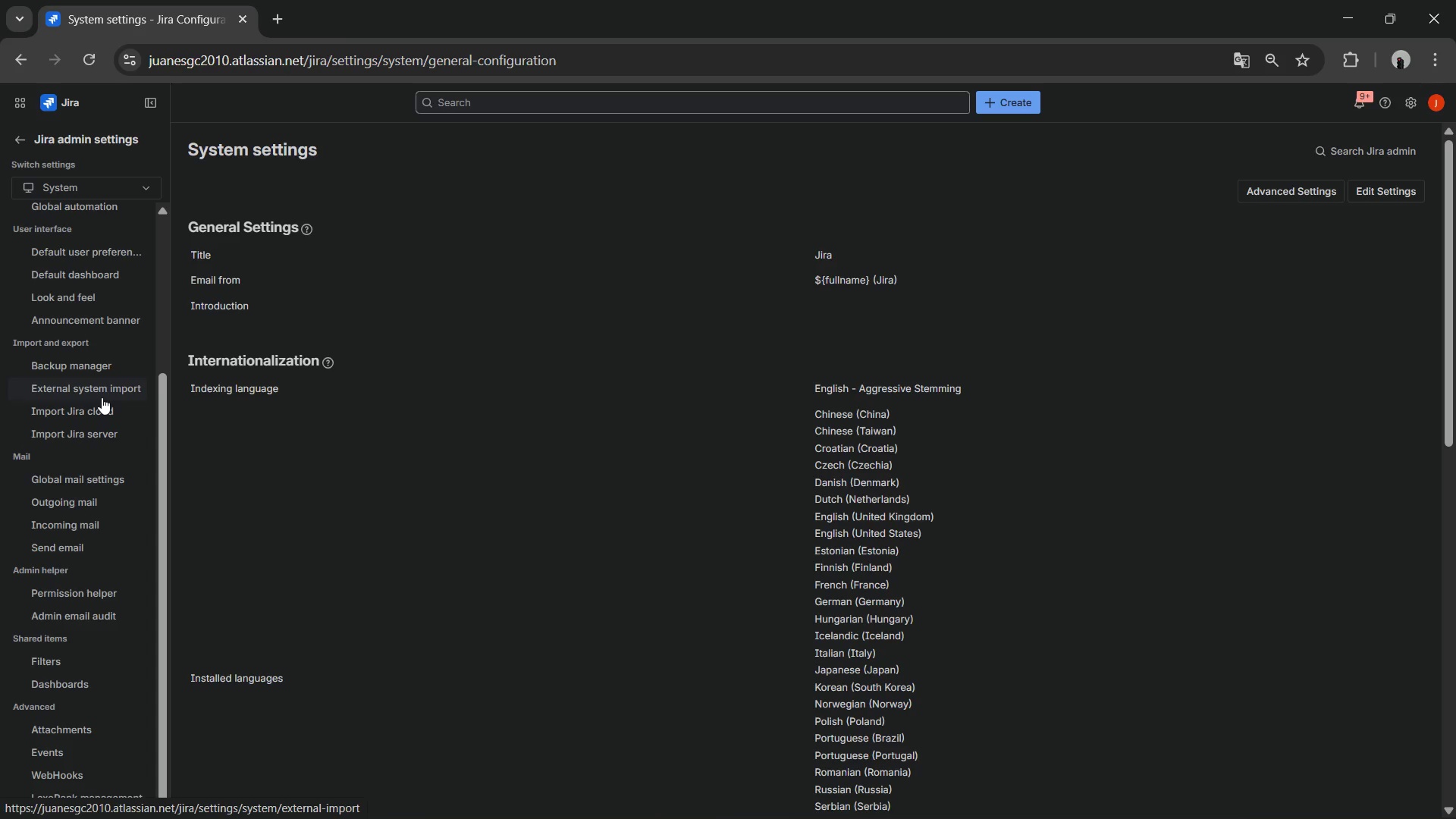 
scroll: coordinate [102, 397], scroll_direction: up, amount: 3.0
 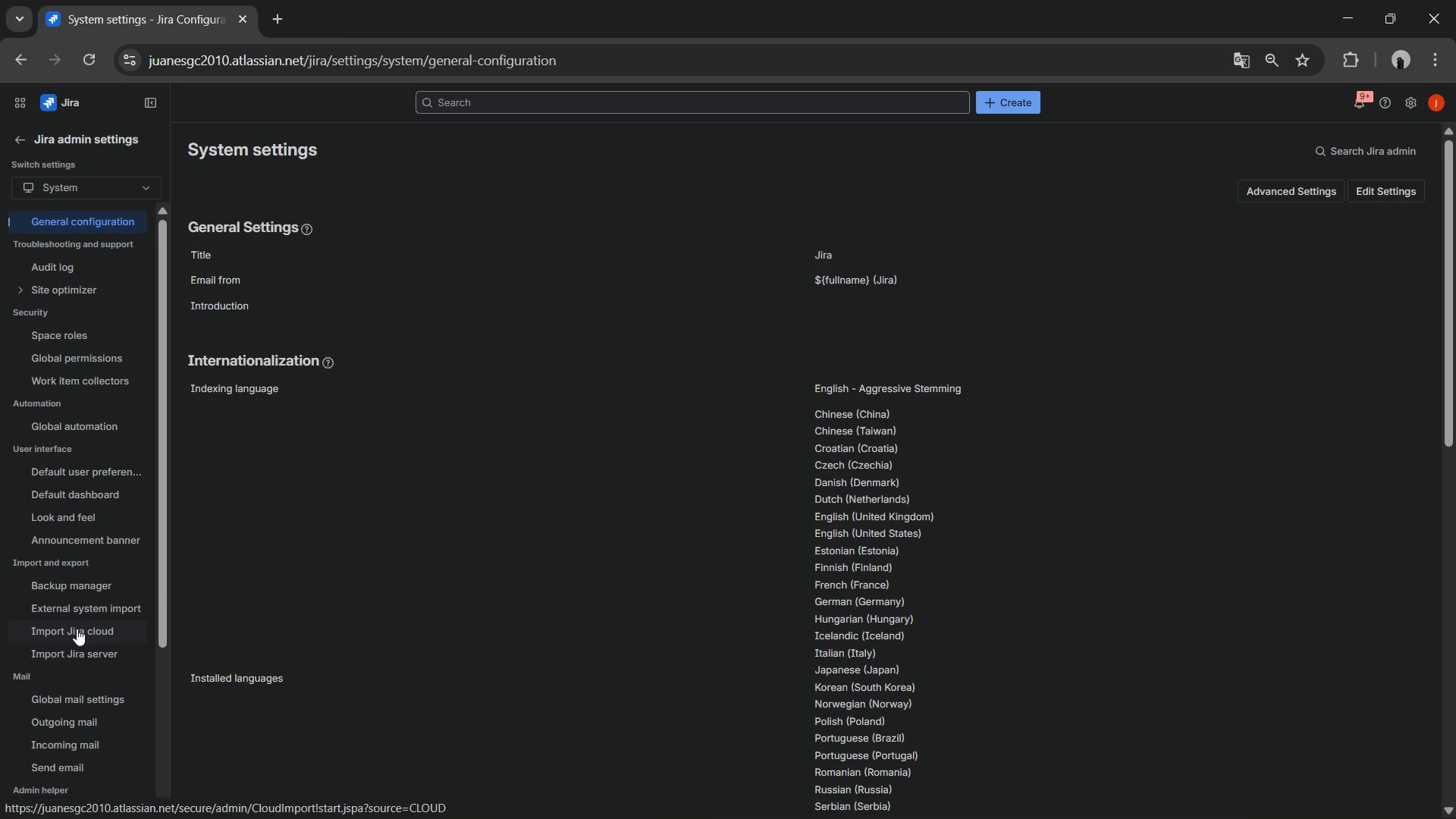 
left_click([74, 612])
 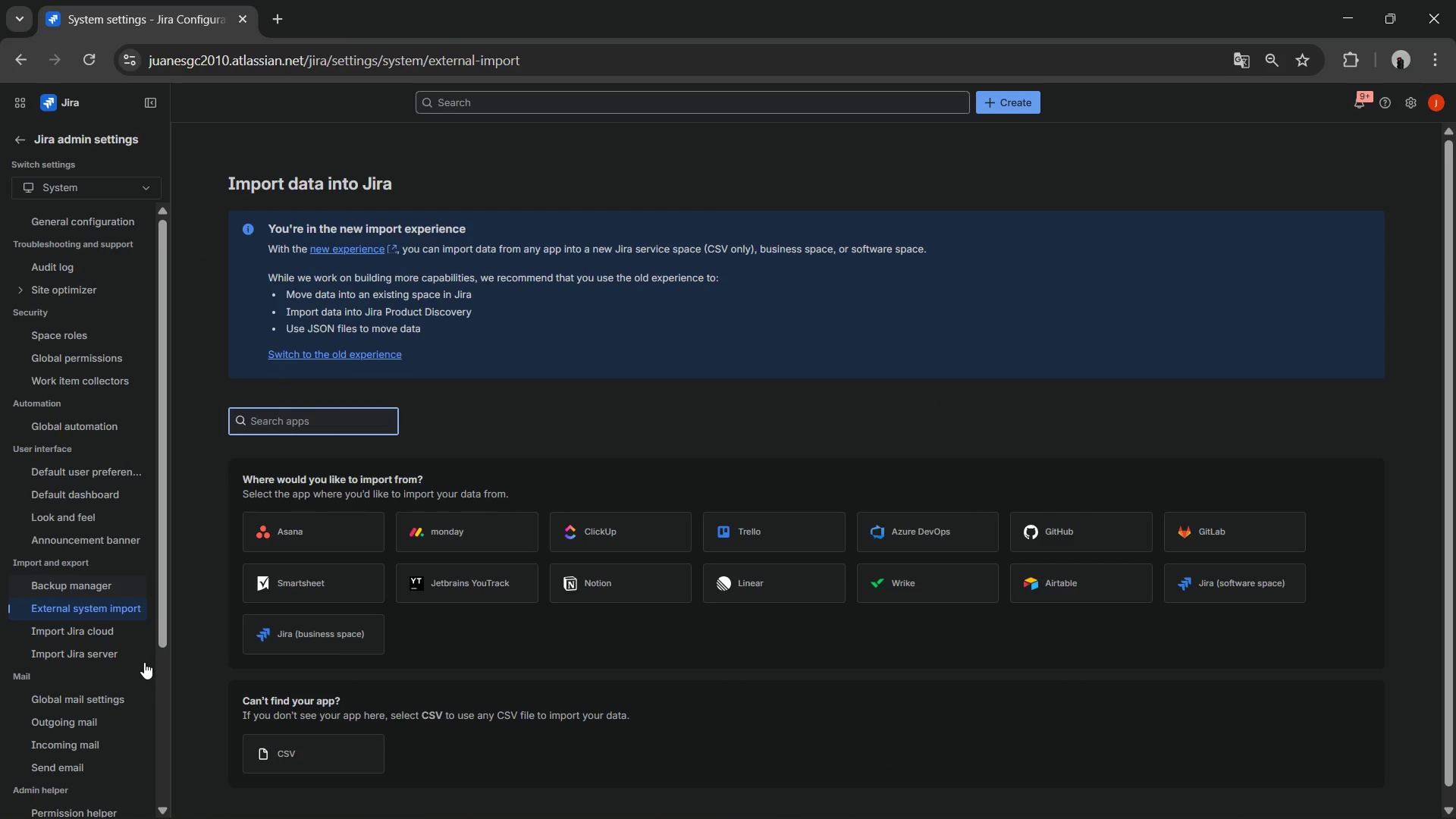 
left_click([287, 747])
 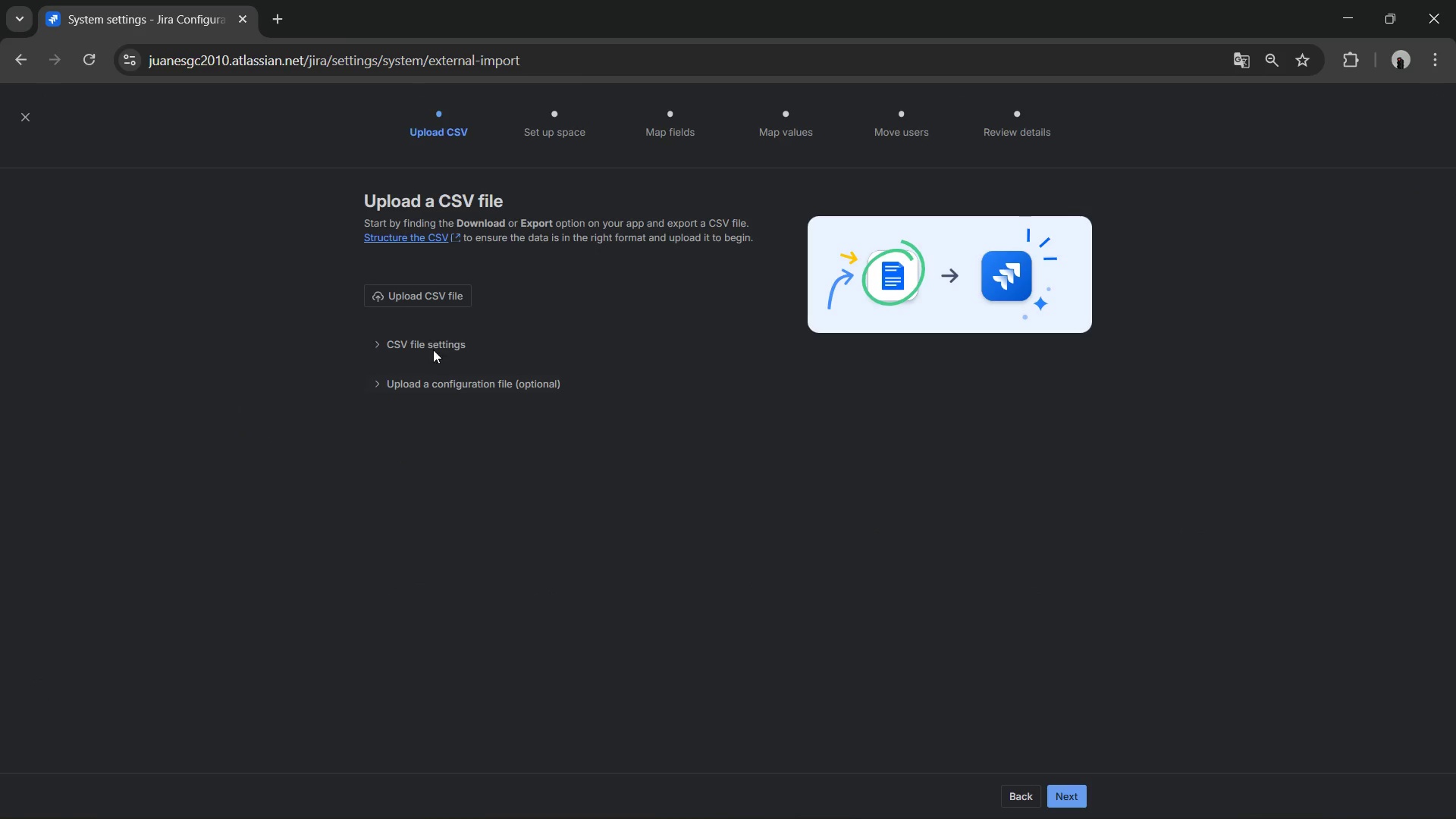 
left_click([432, 290])
 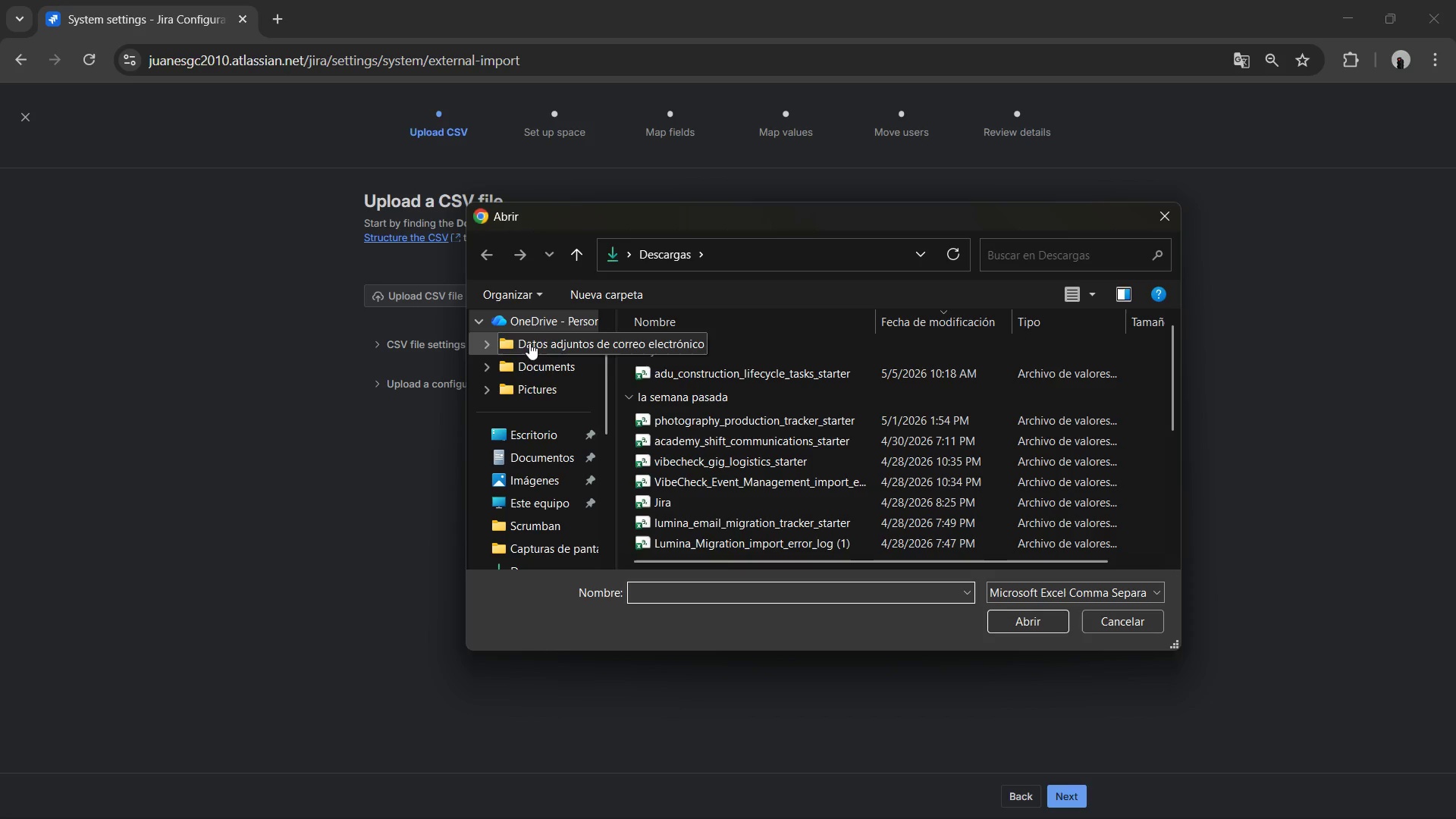 
left_click([682, 362])
 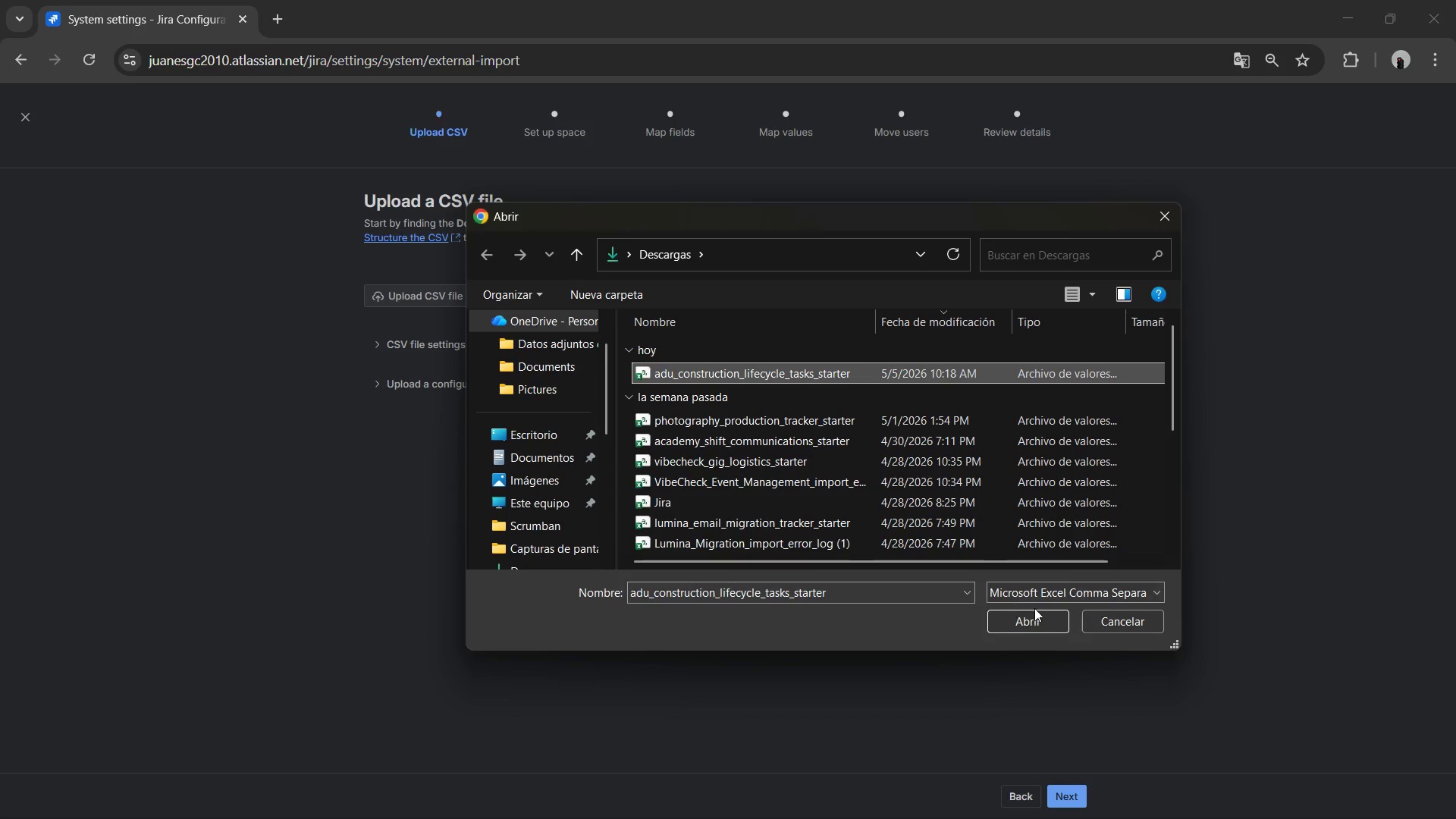 
left_click([1031, 623])
 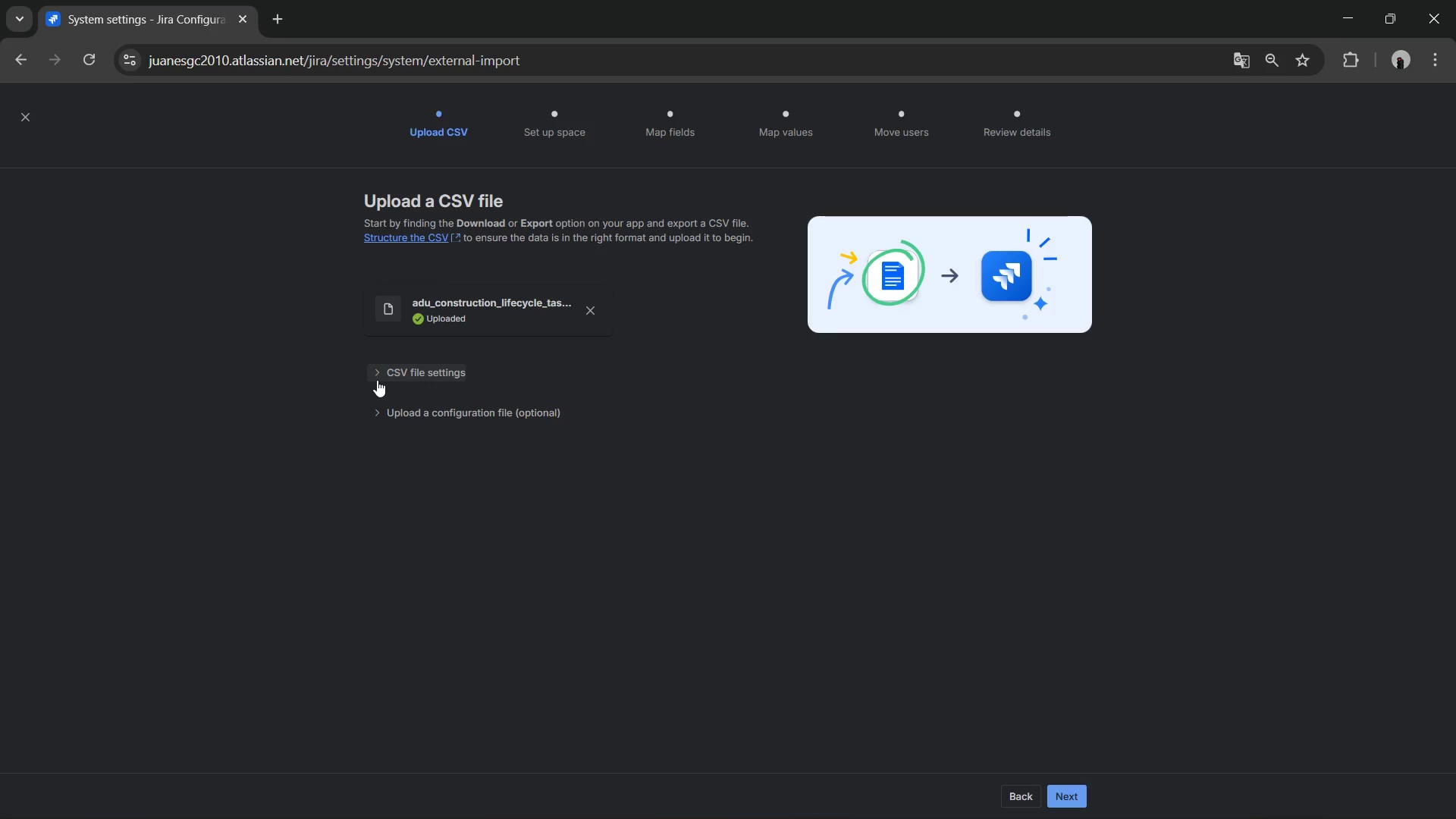 
left_click([377, 381])
 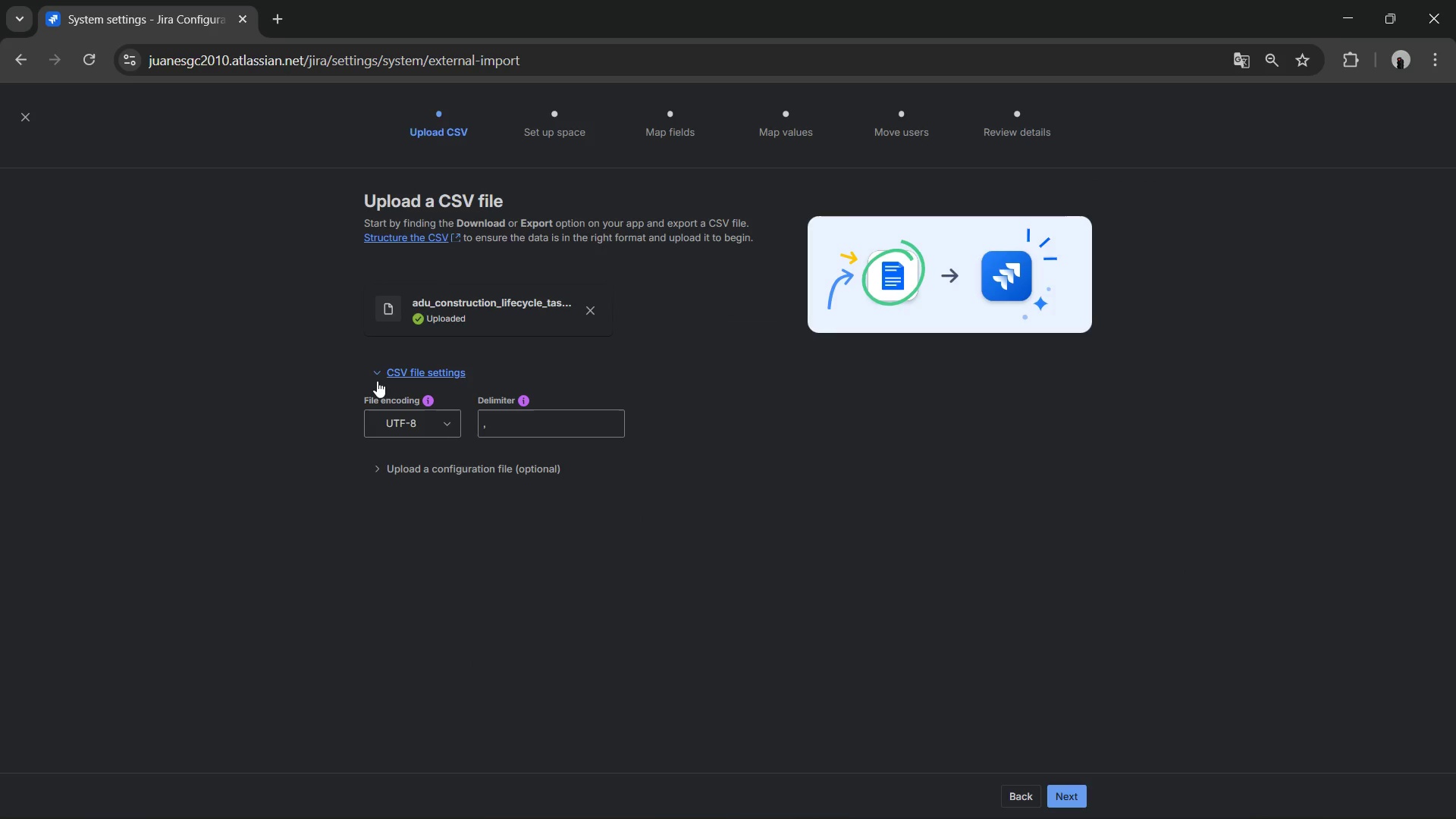 
left_click([377, 381])
 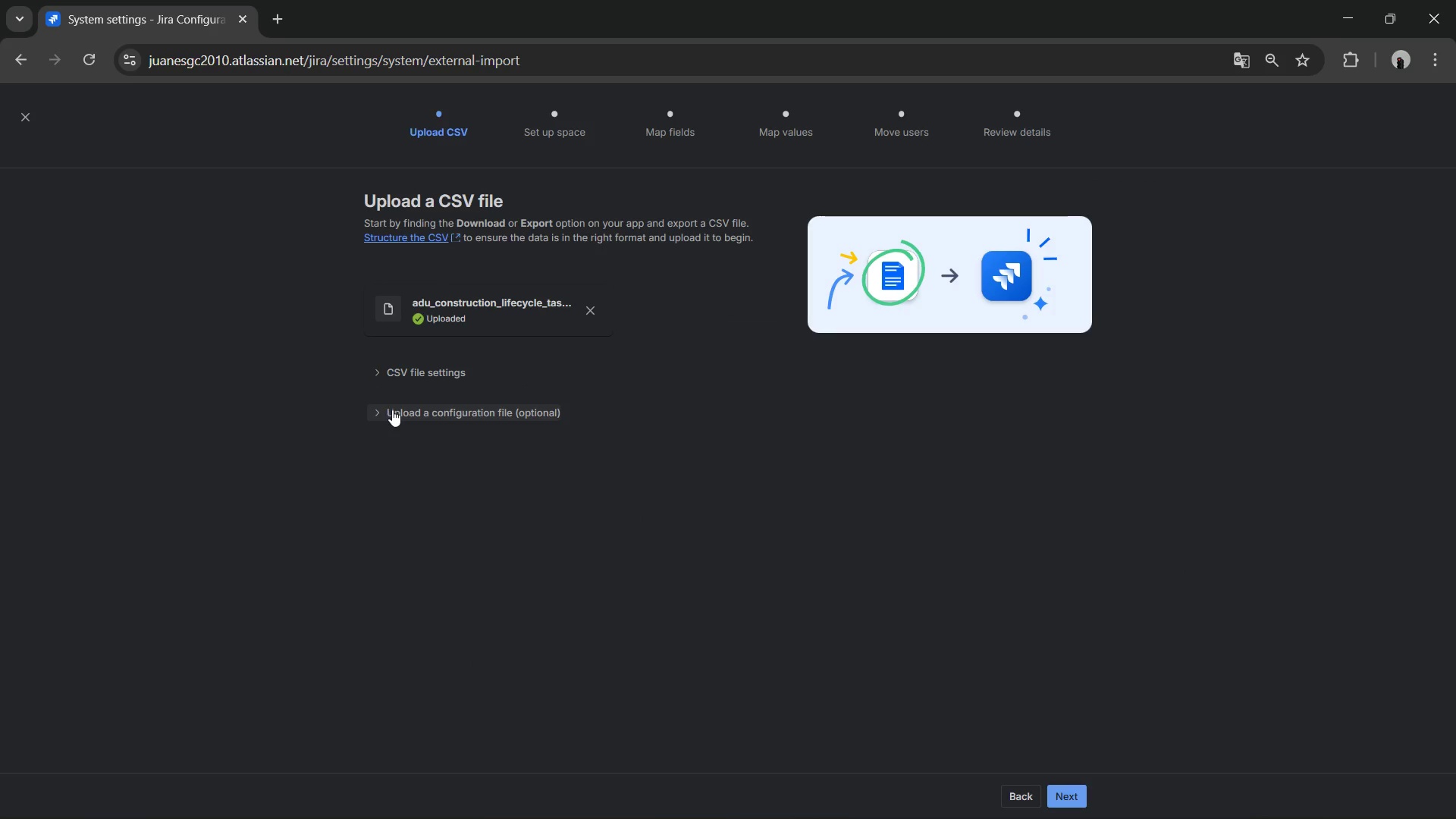 
left_click([392, 410])
 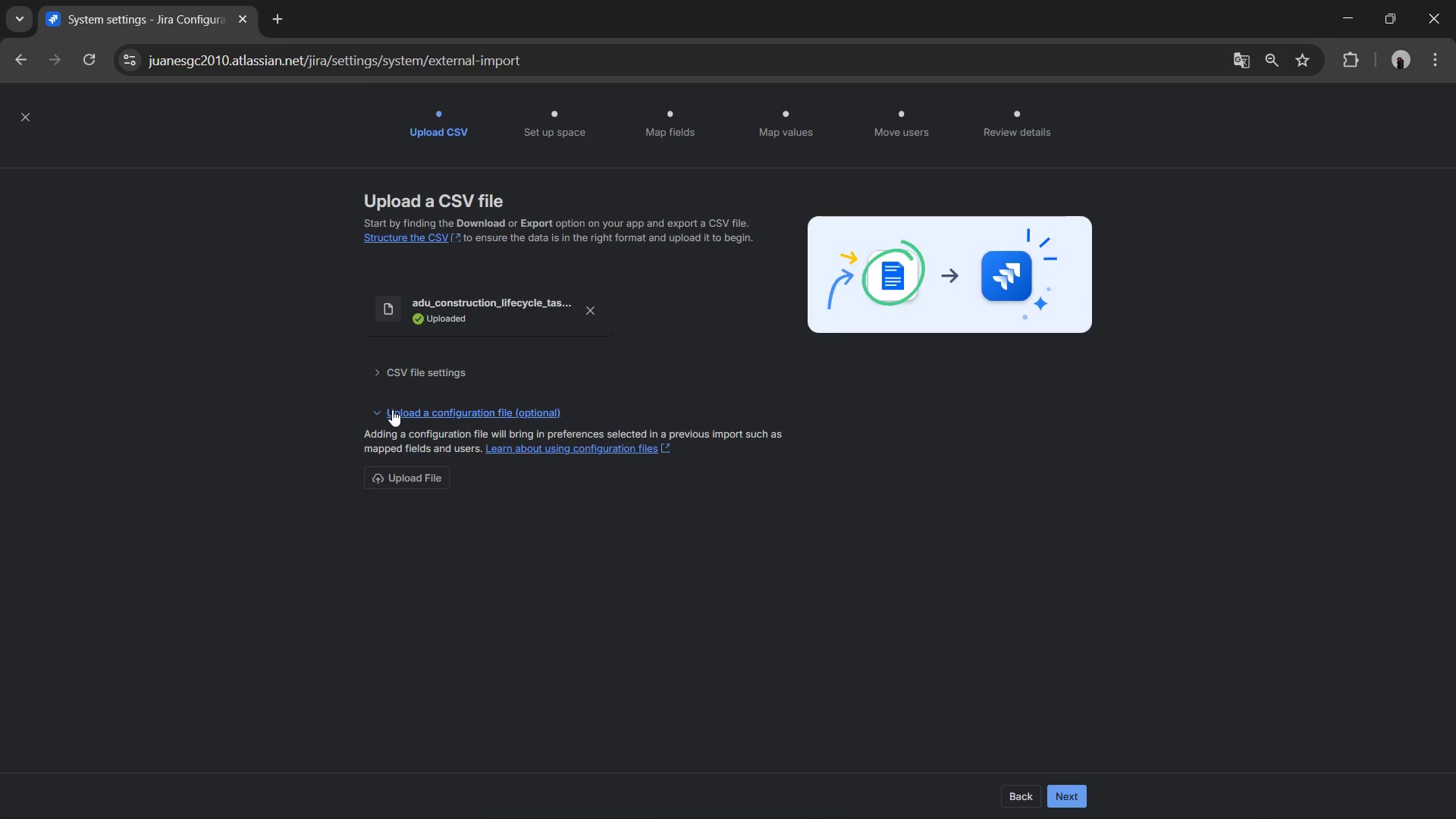 
left_click([392, 410])
 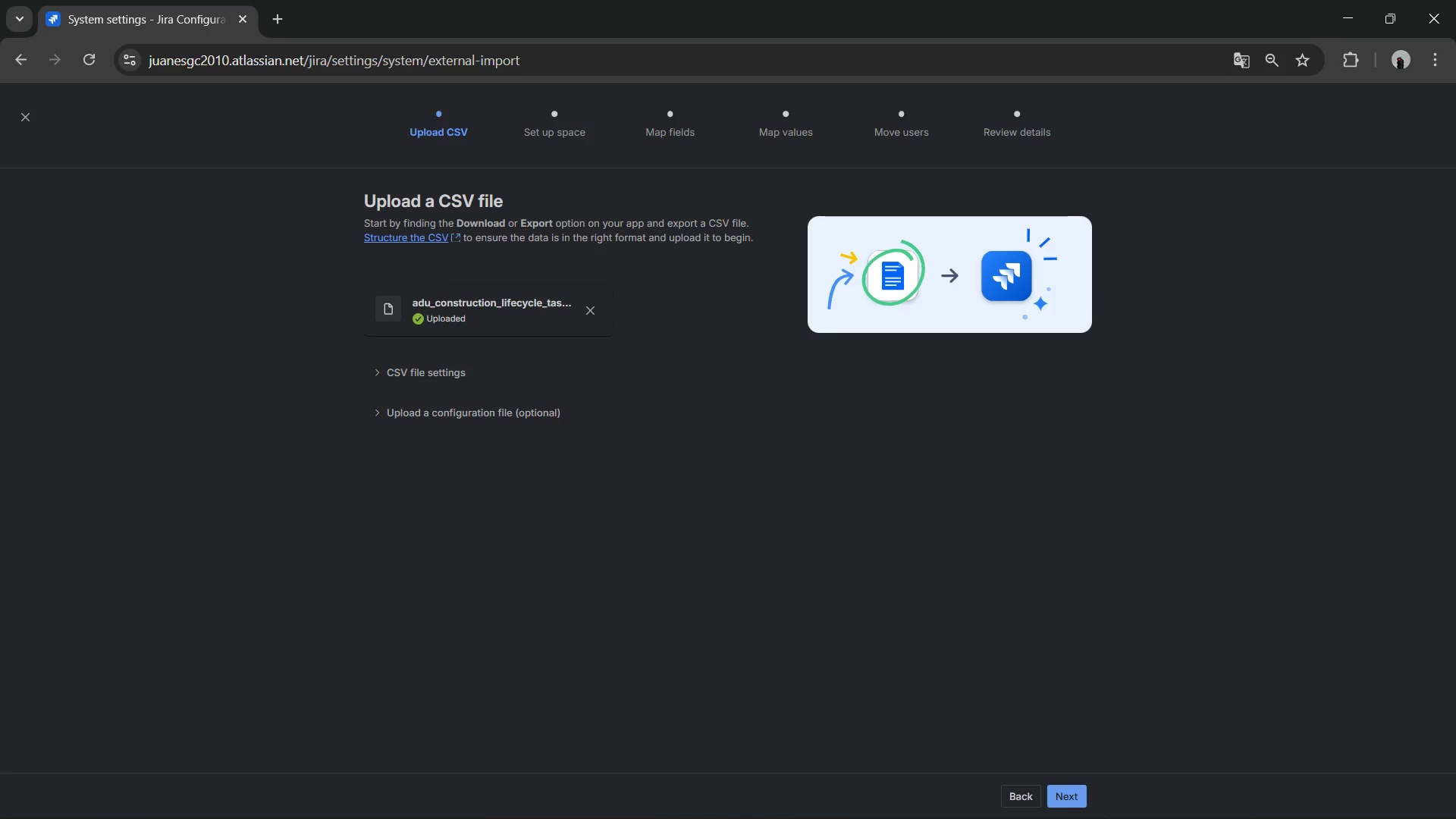 
left_click([1079, 795])
 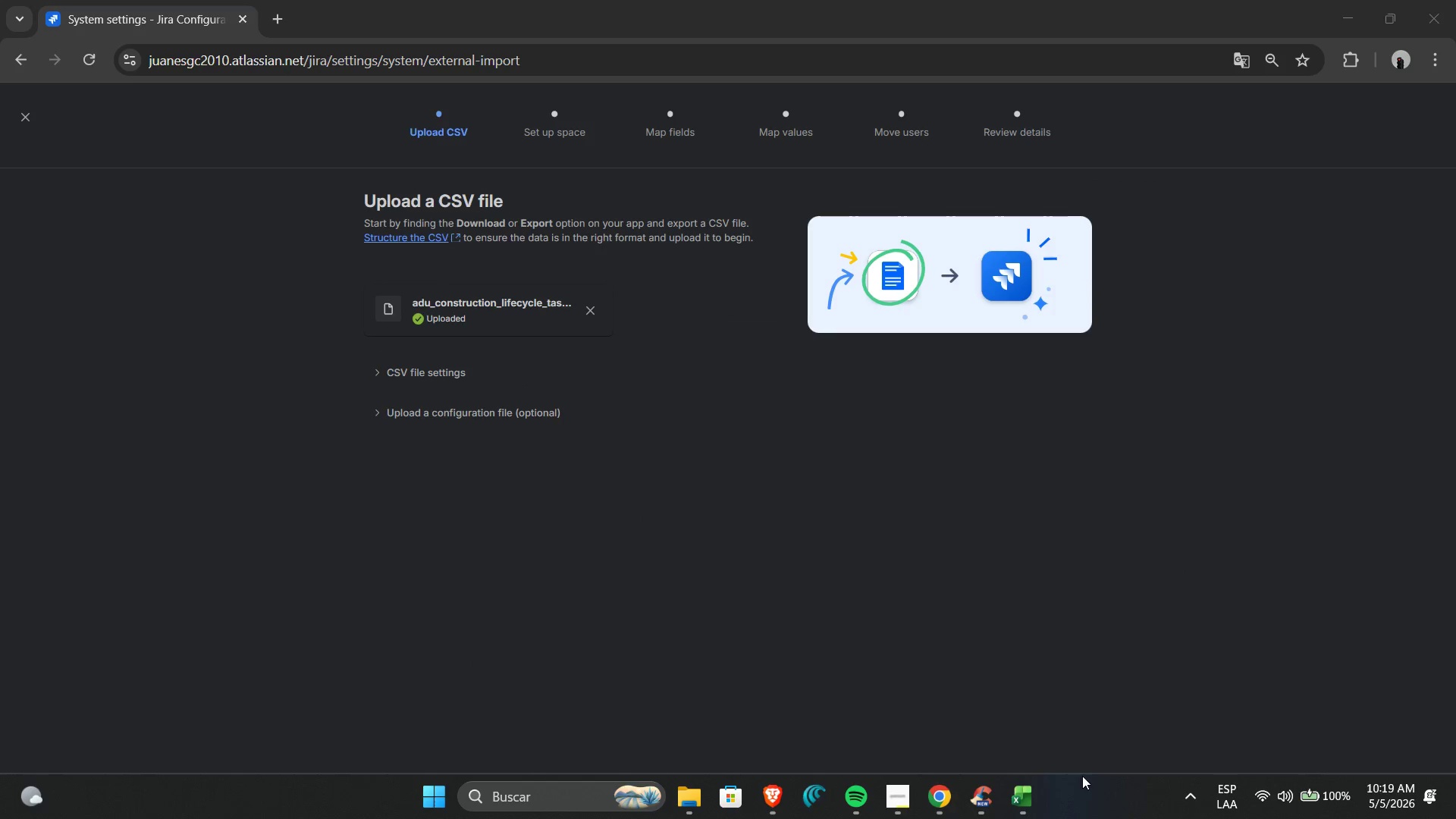 
left_click([1084, 754])
 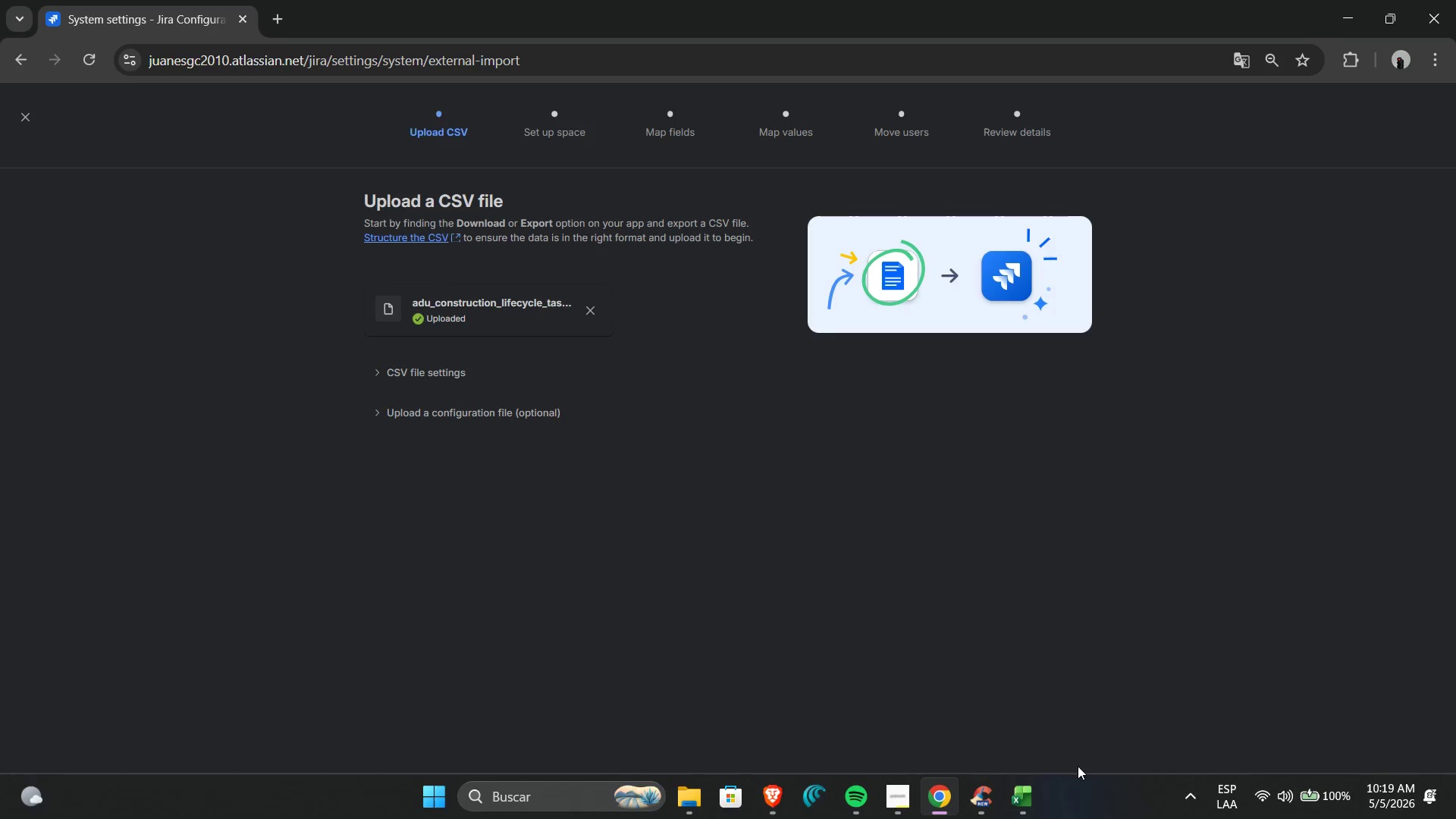 
left_click([1075, 737])
 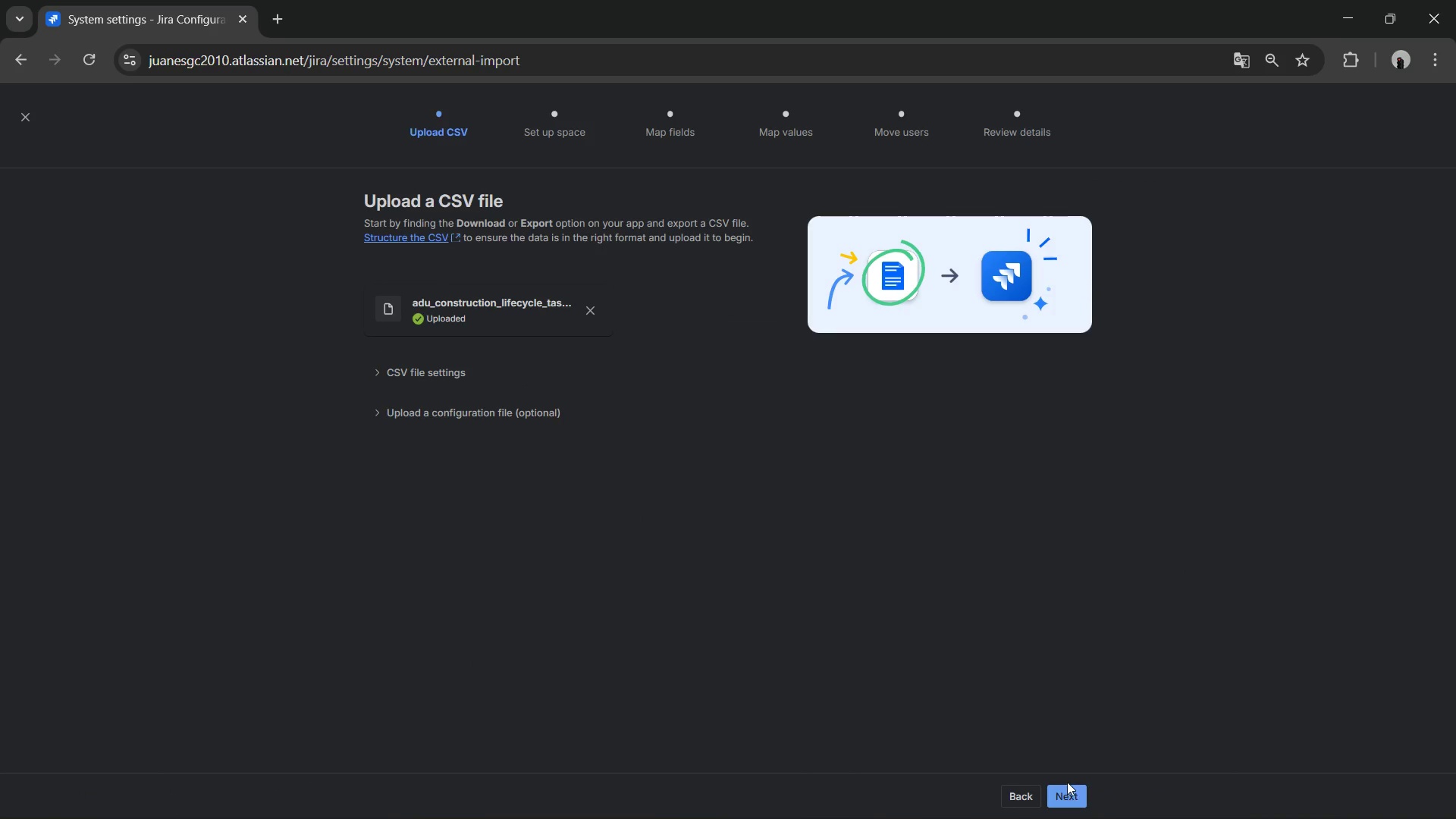 
left_click([1074, 789])
 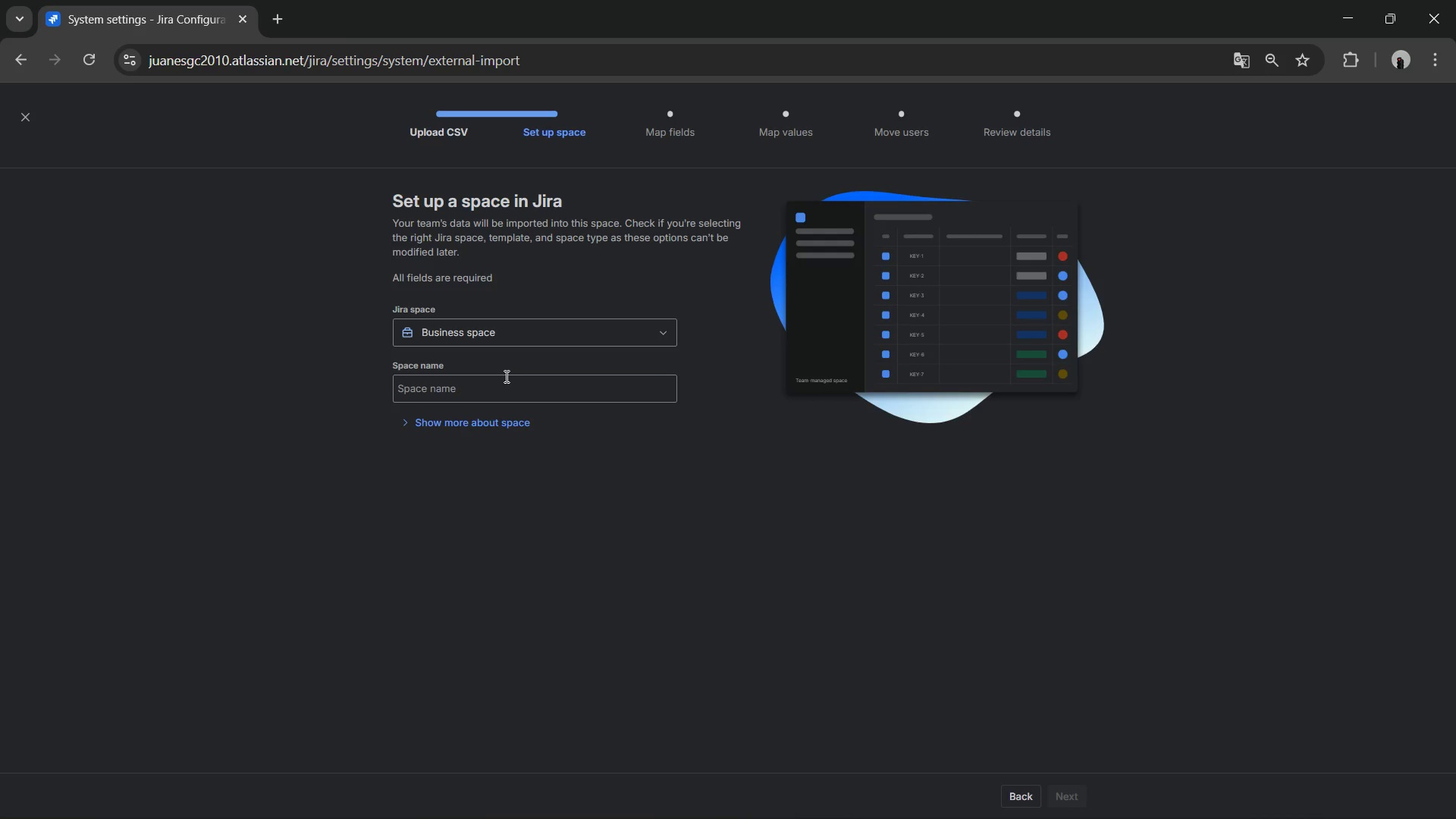 
left_click([498, 331])
 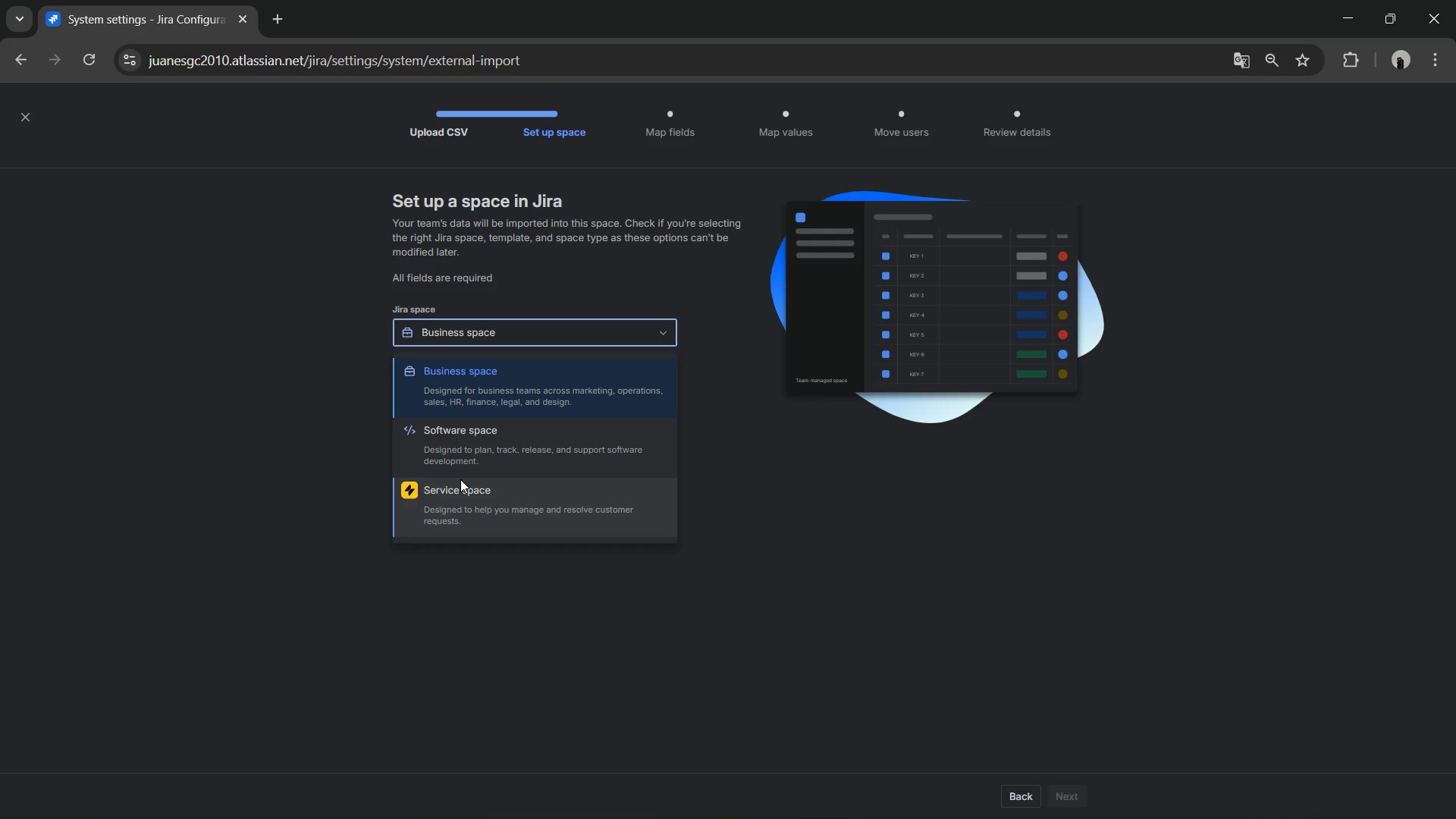 
left_click([460, 453])
 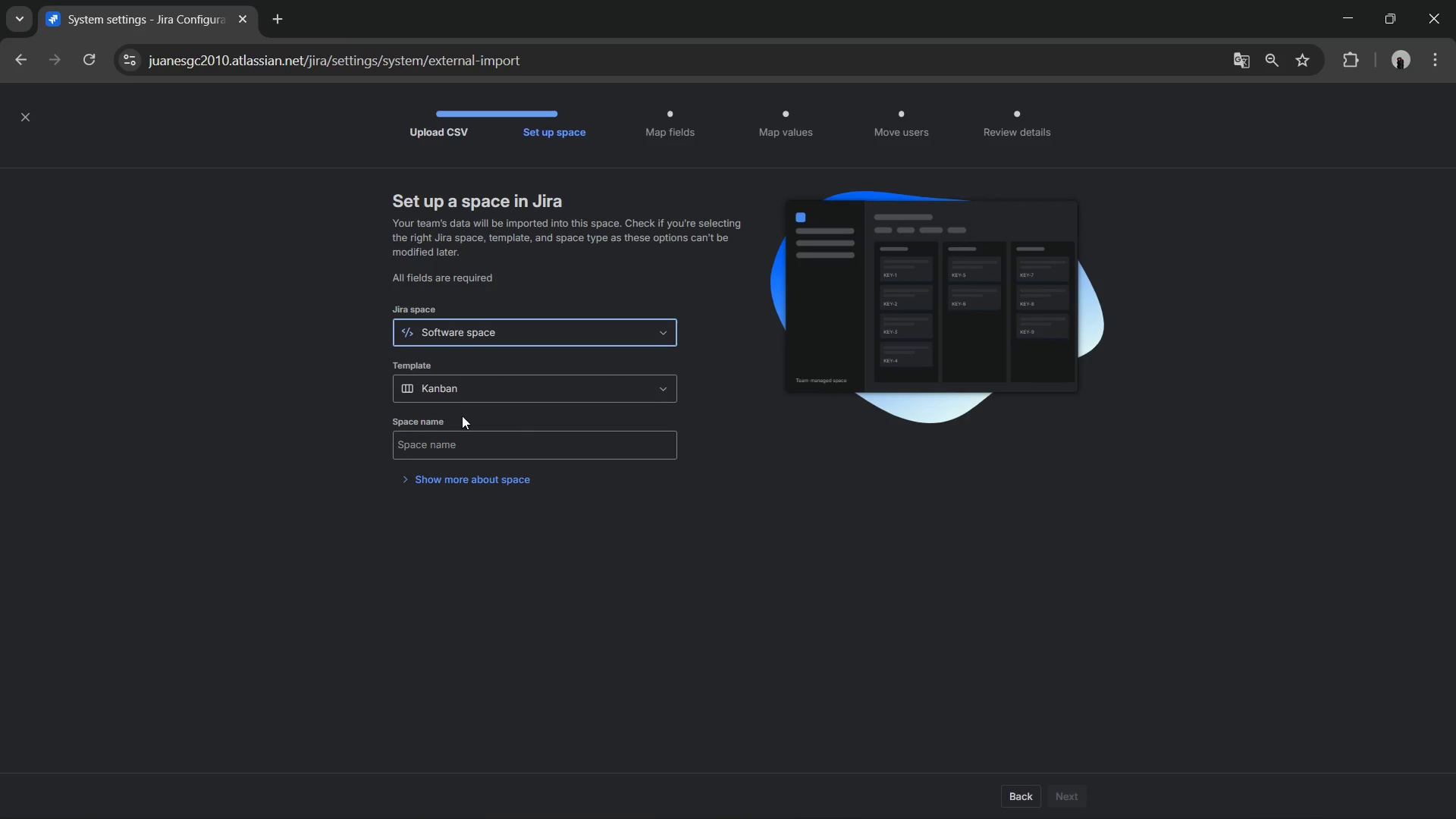 
left_click([462, 440])
 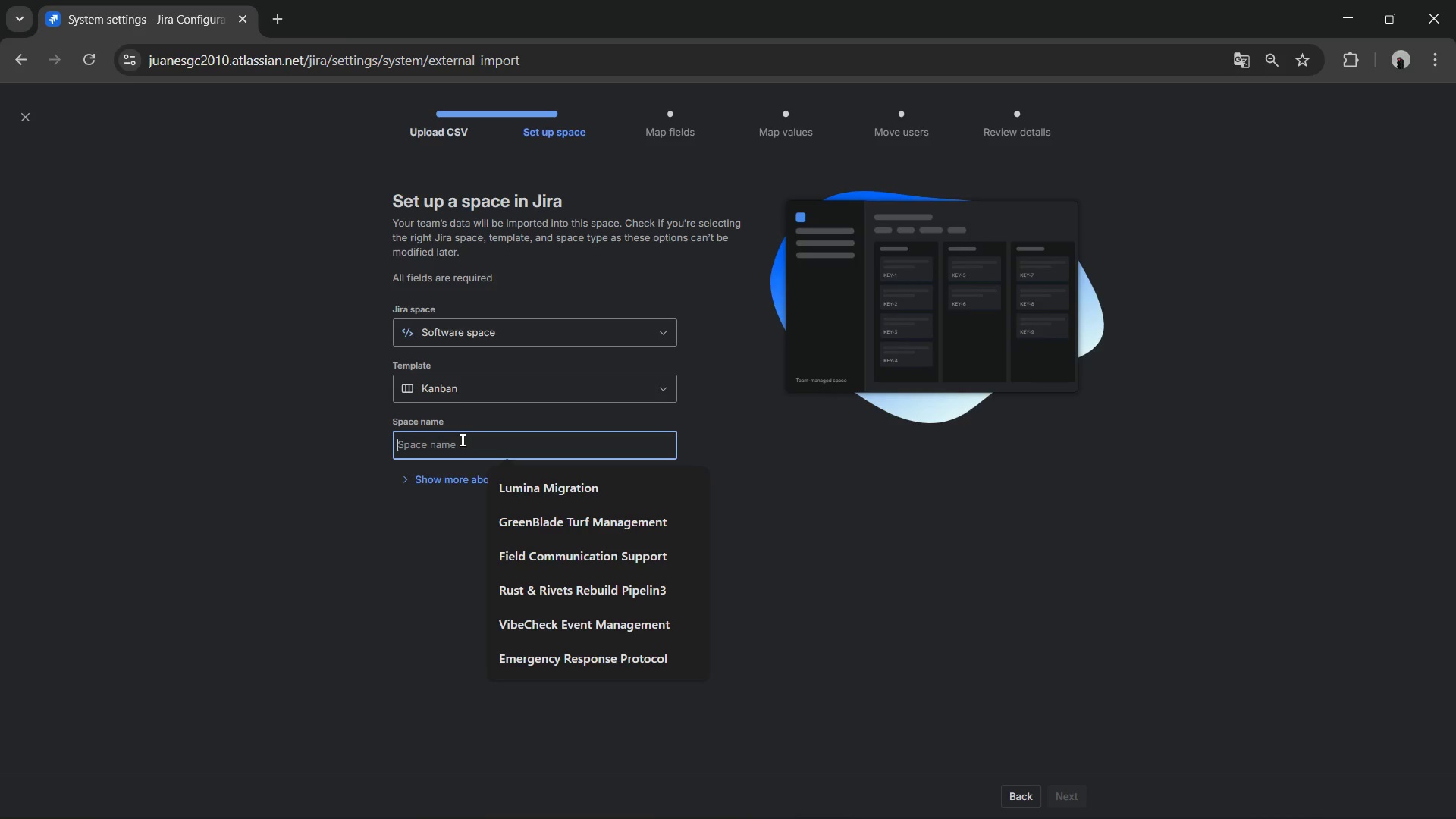 
type(Ady)
key(Backspace)
type(u)
key(Backspace)
key(Backspace)
type(DU CONSTRUCTION)
 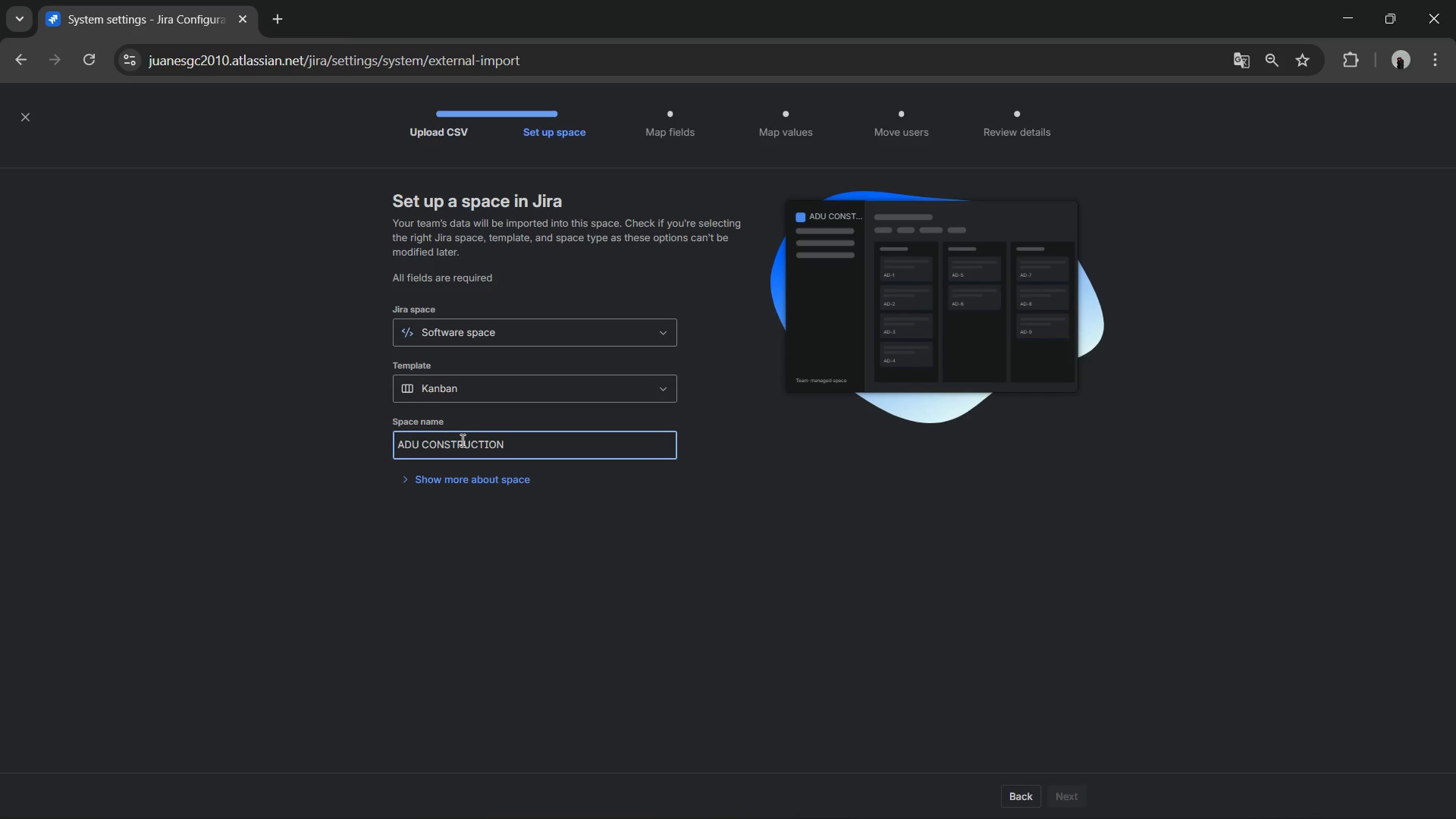 
key(Alt+AltLeft)
 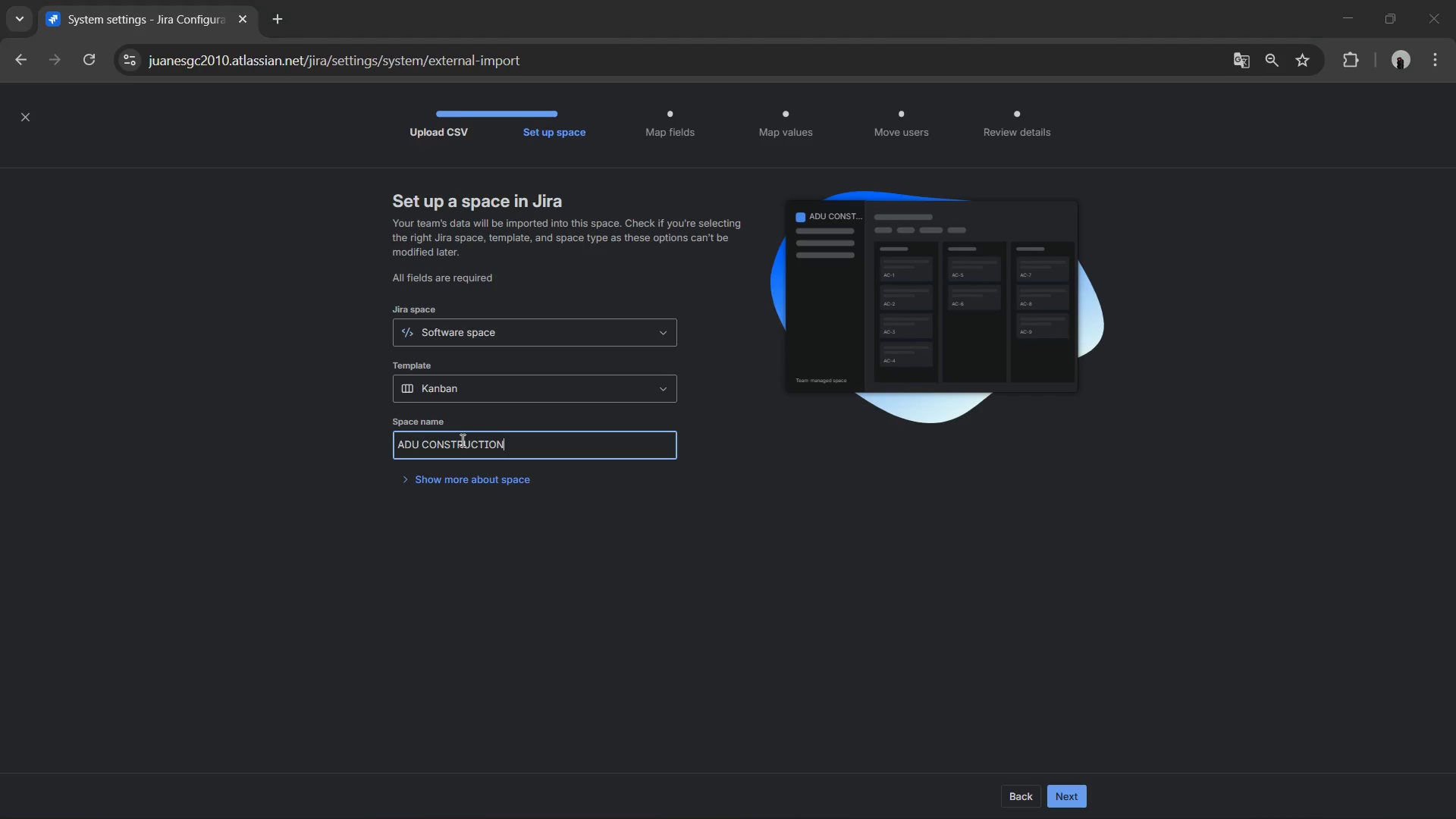 
key(Alt+Tab)